 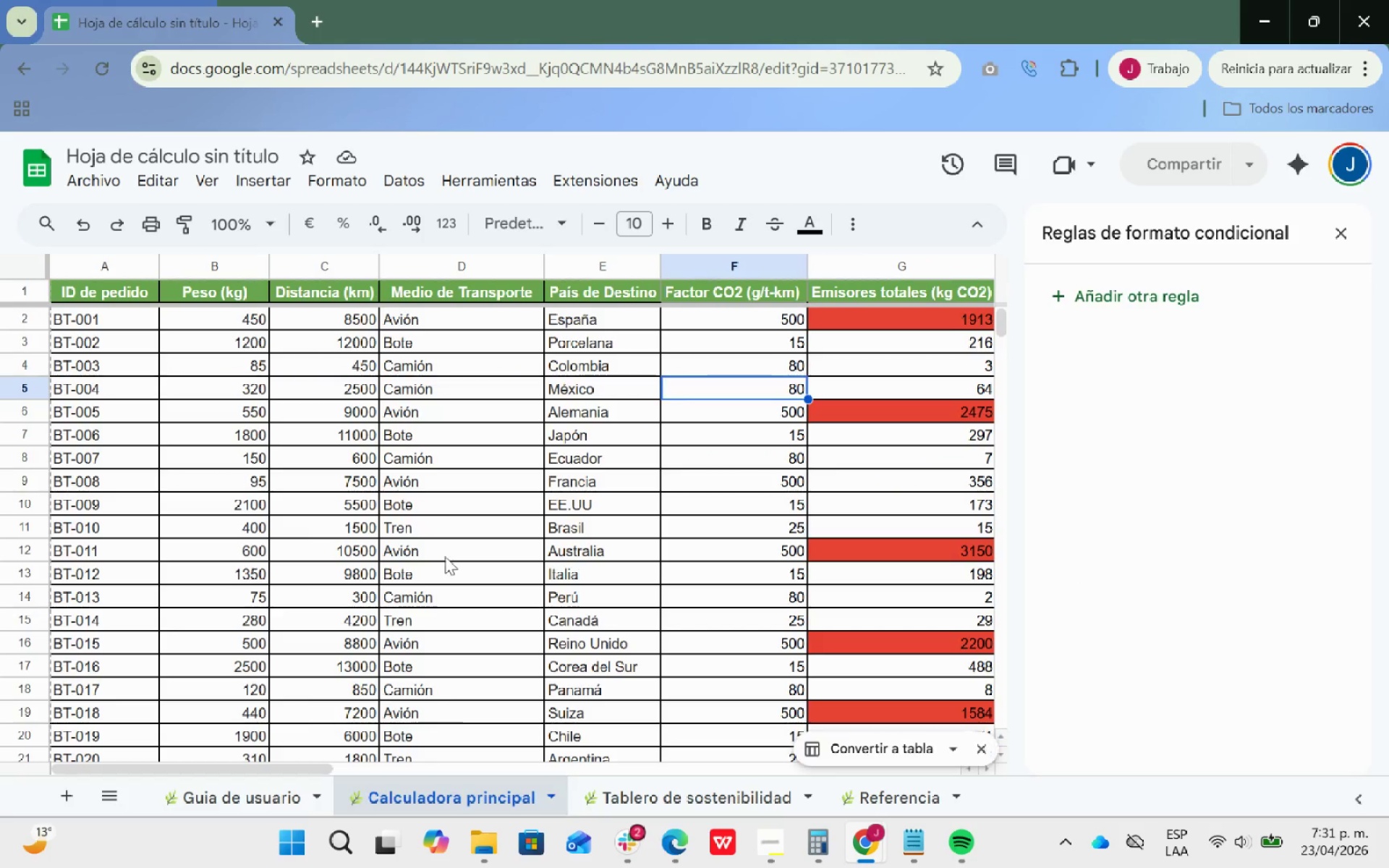 
scroll: coordinate [451, 500], scroll_direction: up, amount: 11.0
 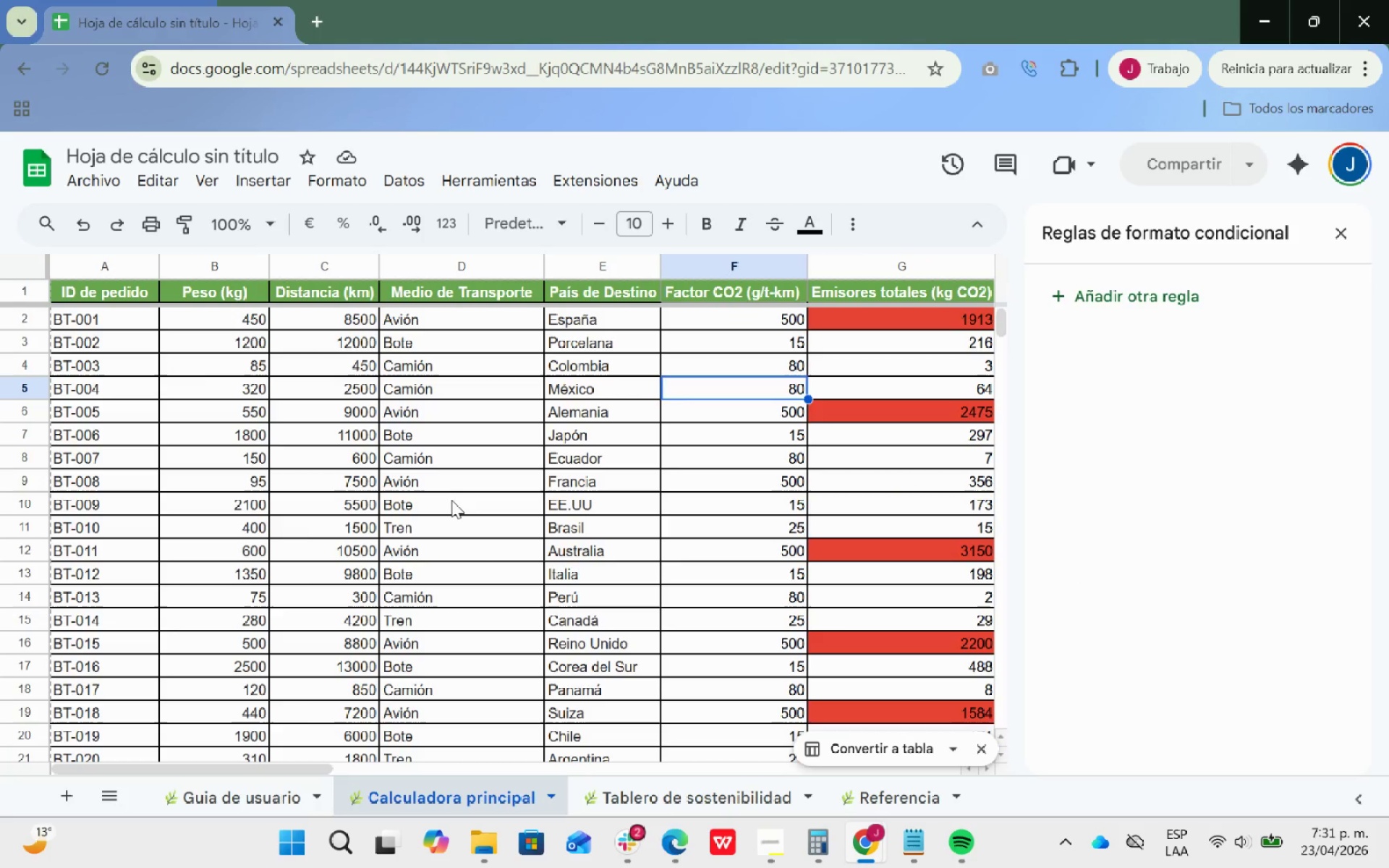 
key(ArrowRight)
 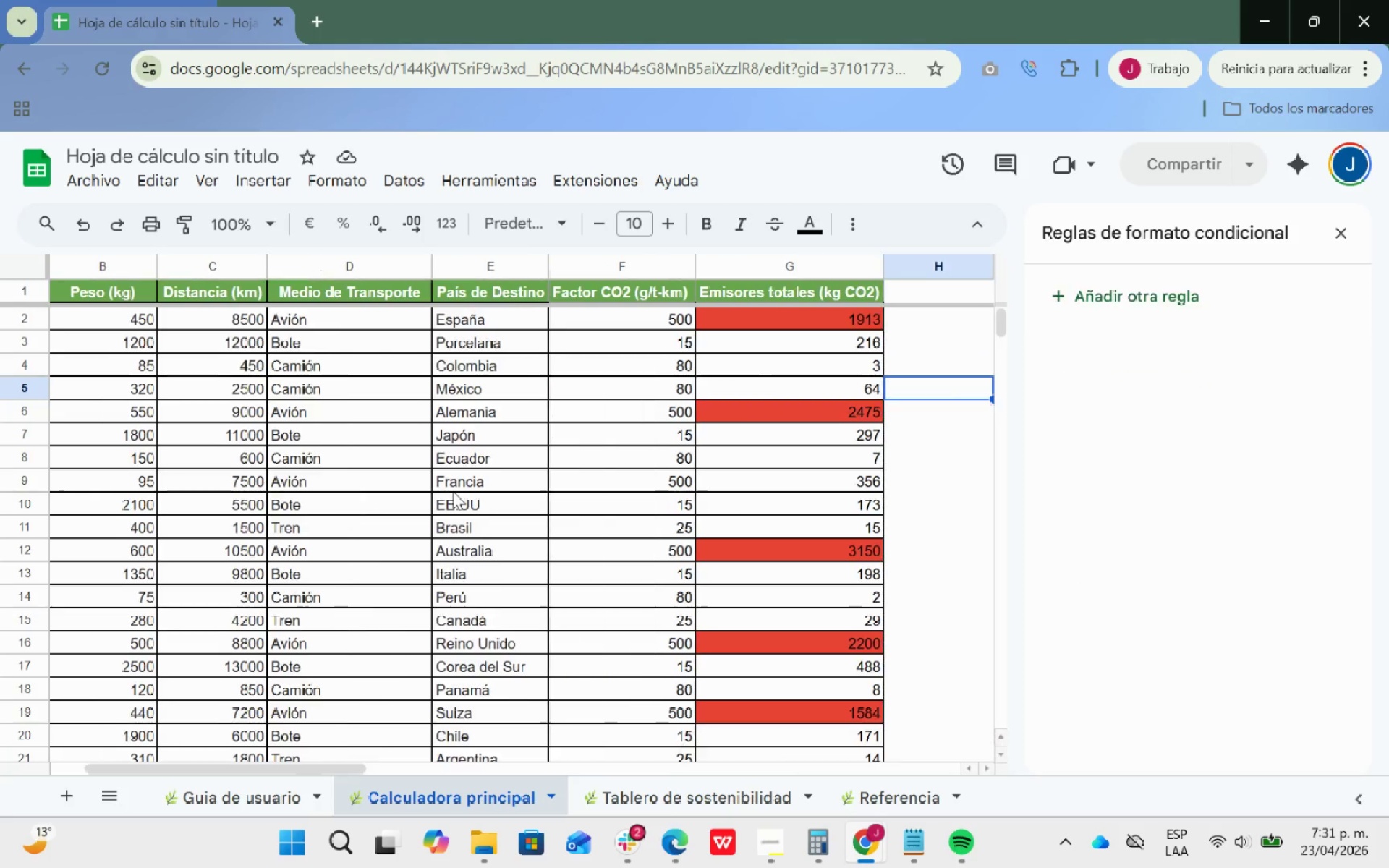 
key(ArrowRight)
 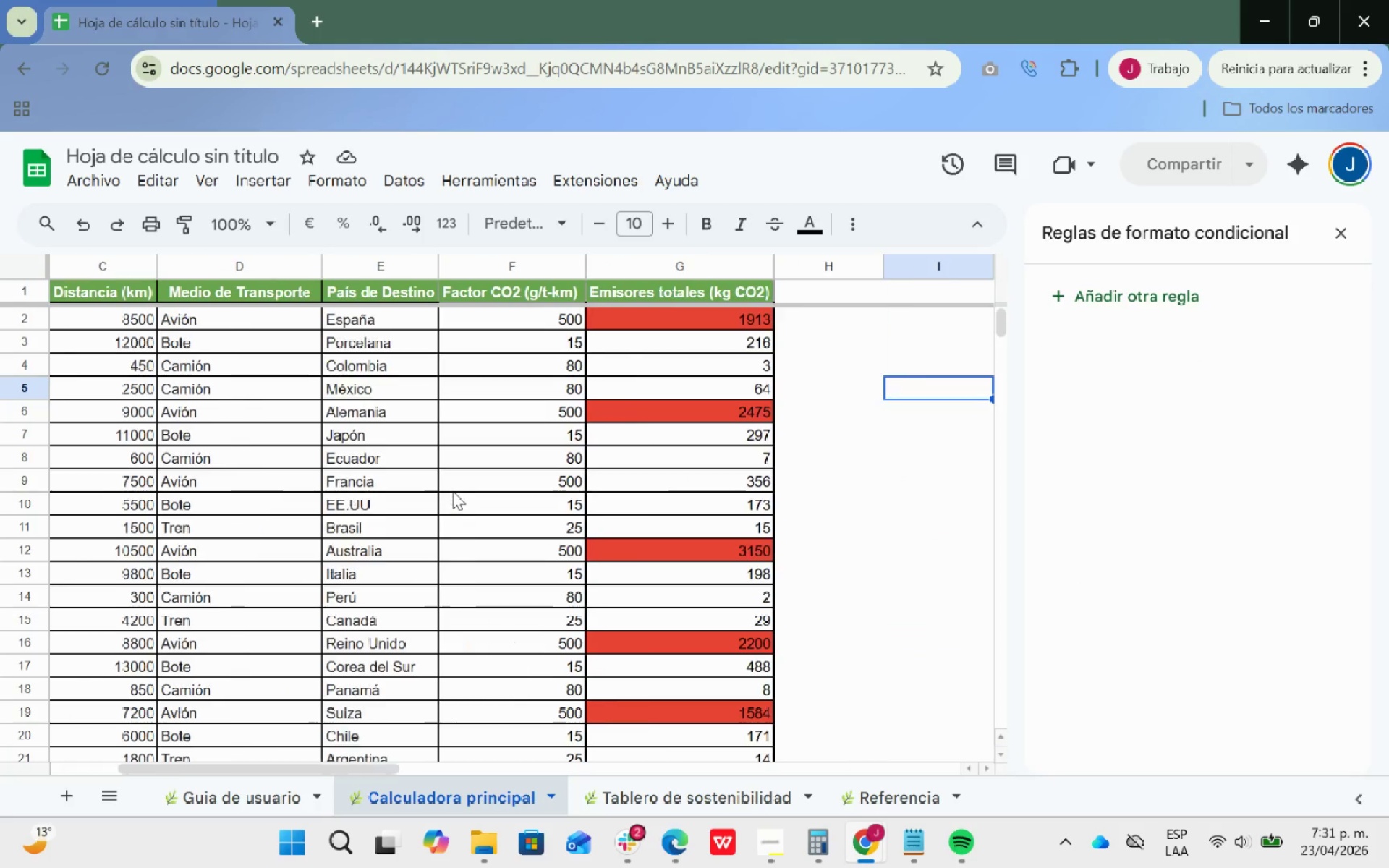 
key(ArrowRight)
 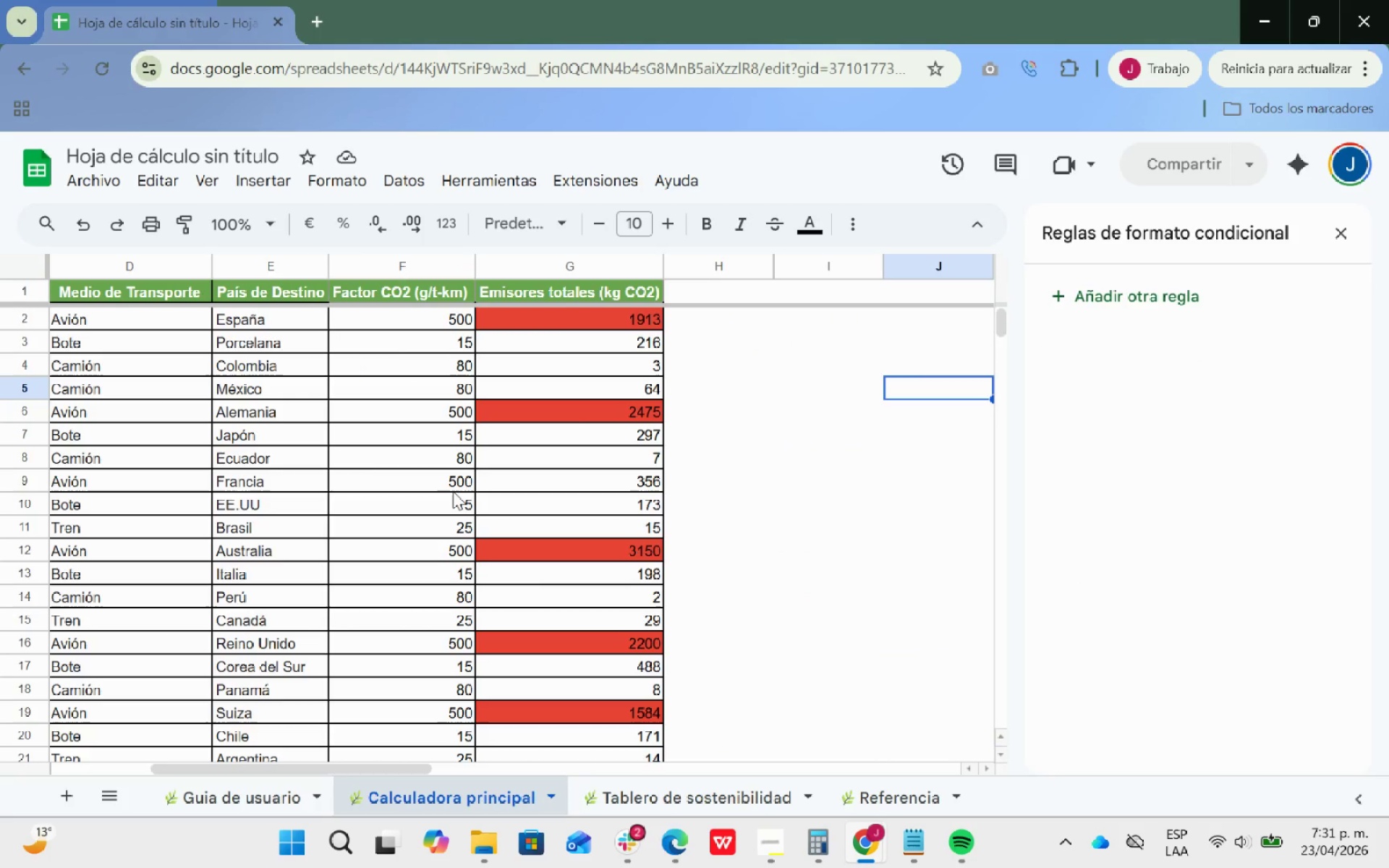 
key(ArrowRight)
 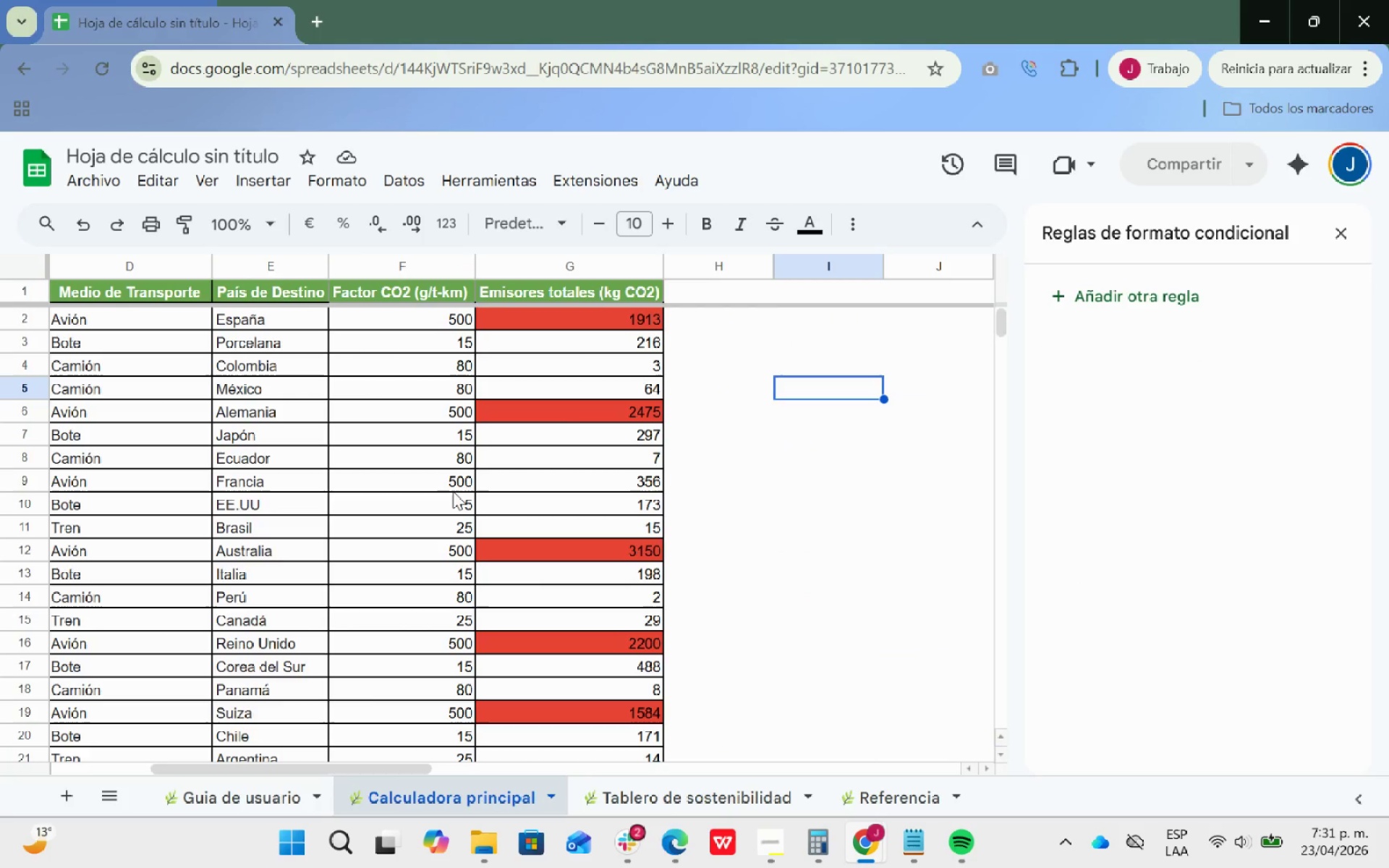 
hold_key(key=ArrowLeft, duration=1.14)
 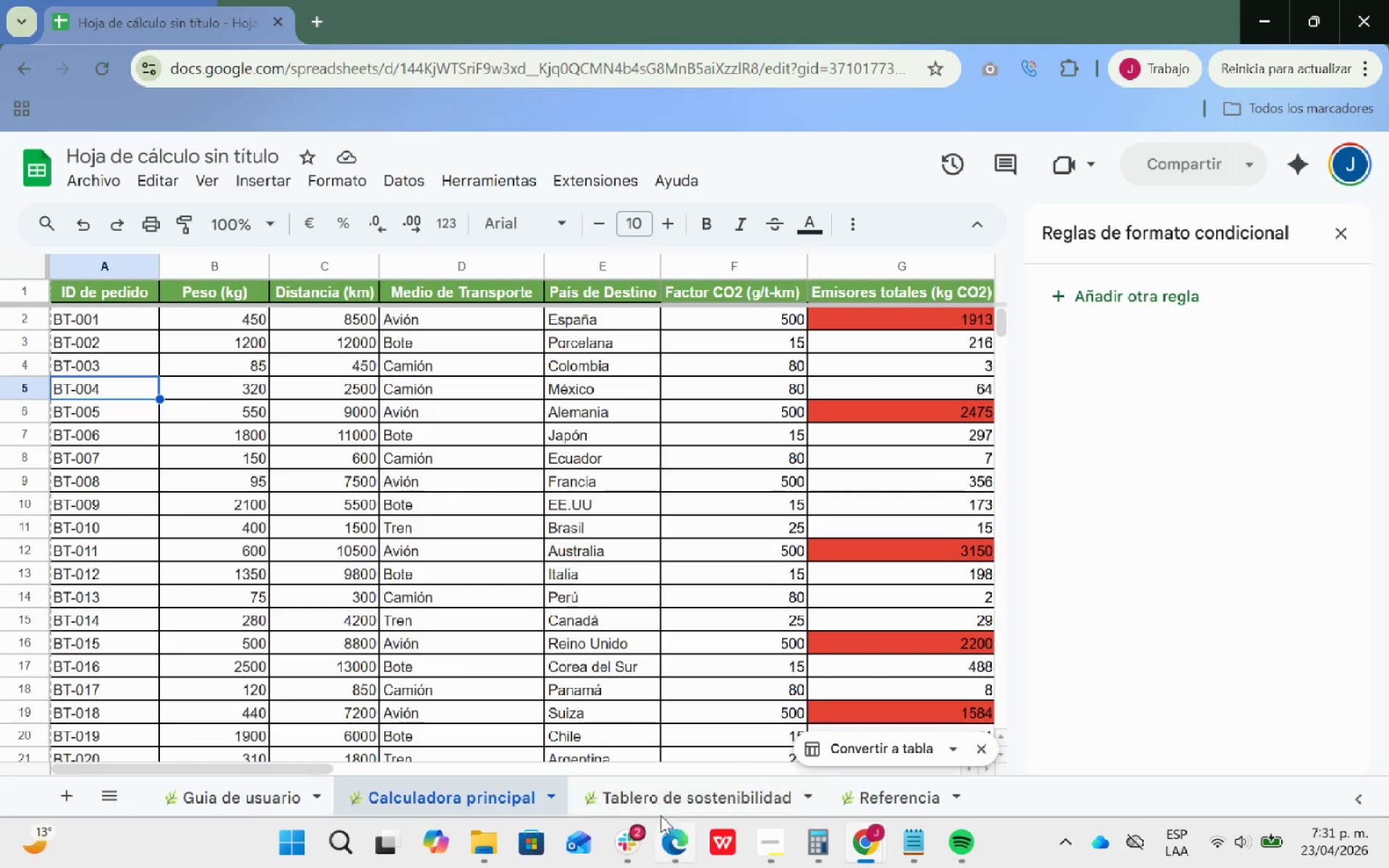 
left_click([657, 801])
 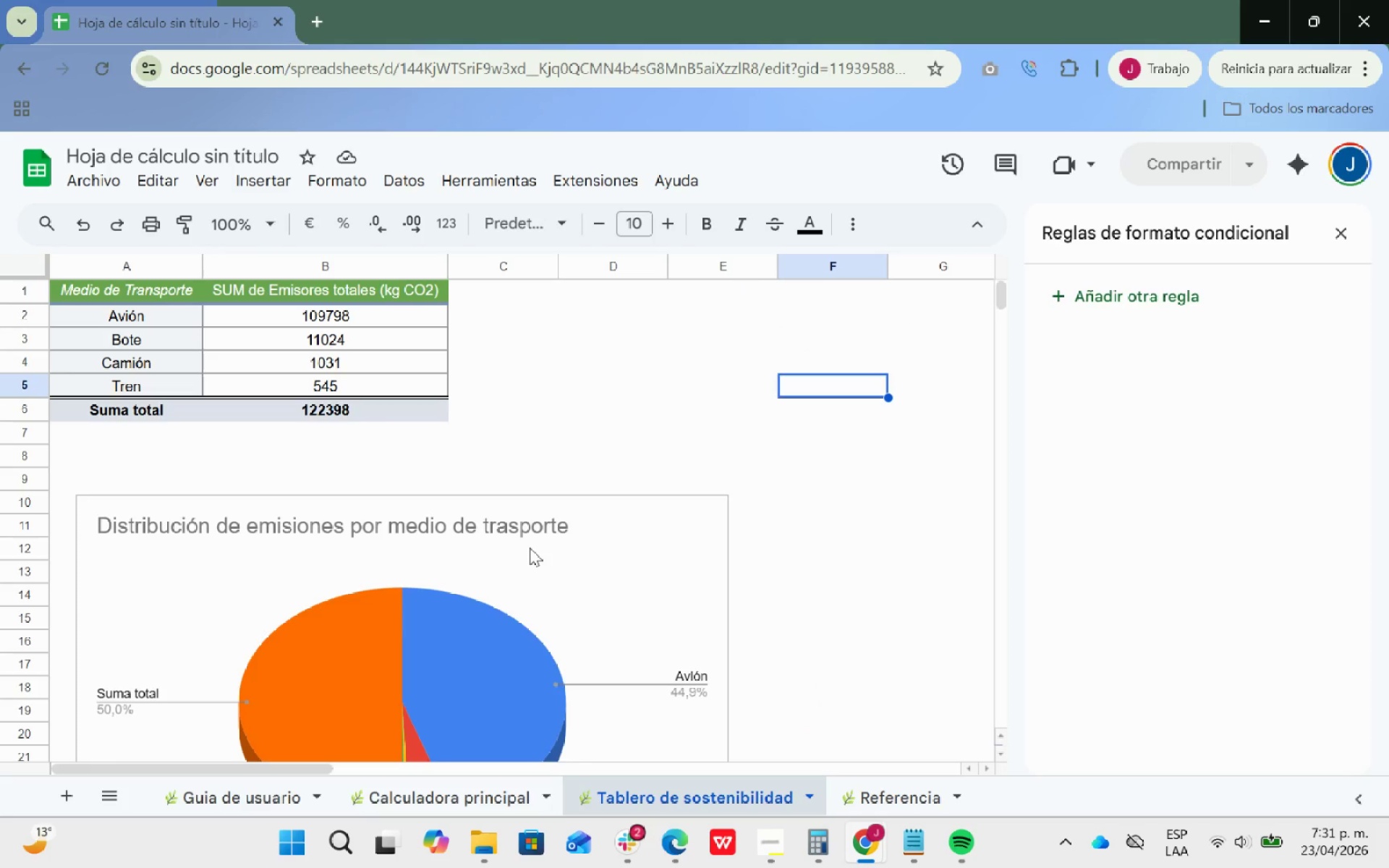 
scroll: coordinate [528, 554], scroll_direction: up, amount: 8.0
 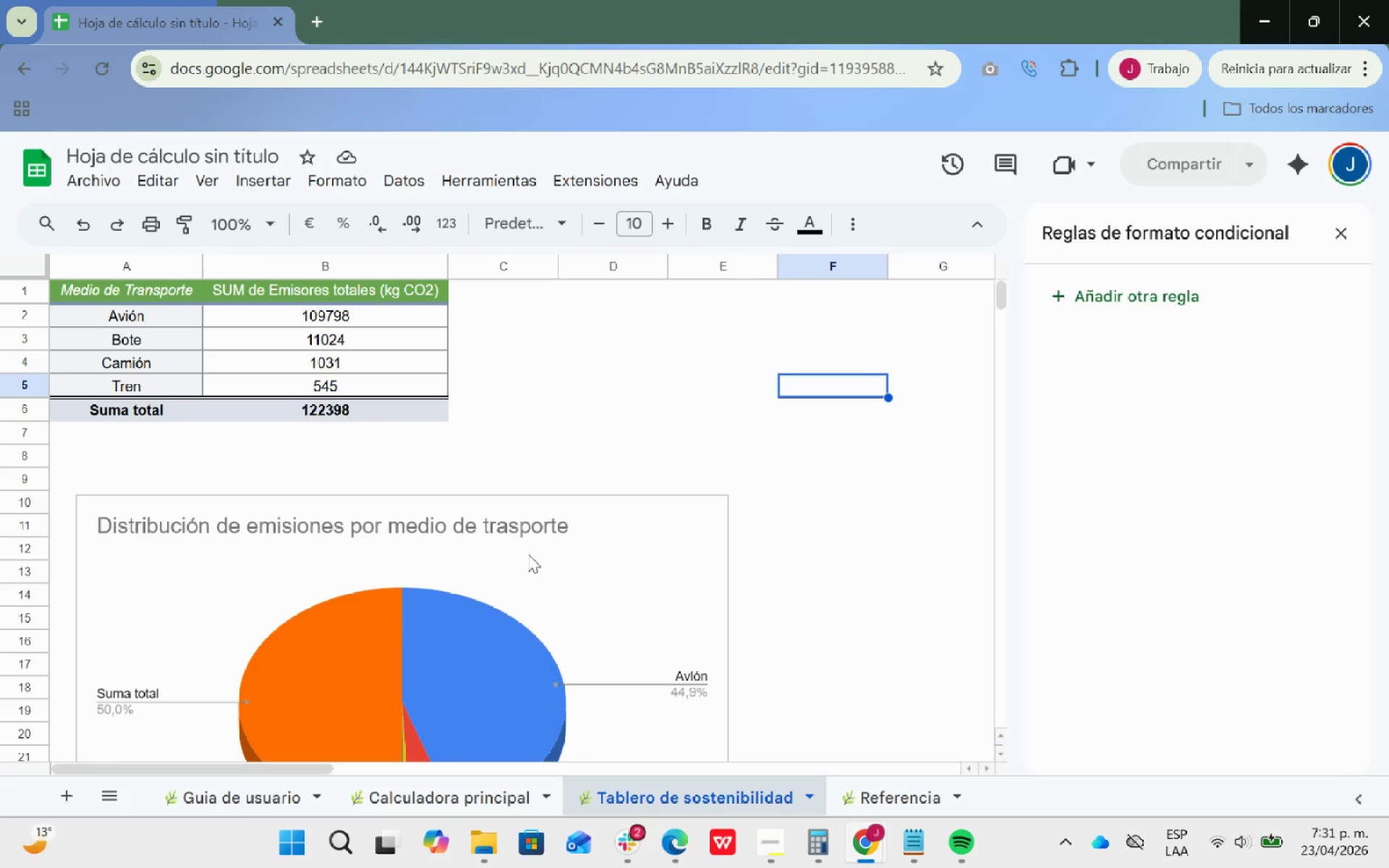 
scroll: coordinate [528, 554], scroll_direction: down, amount: 2.0
 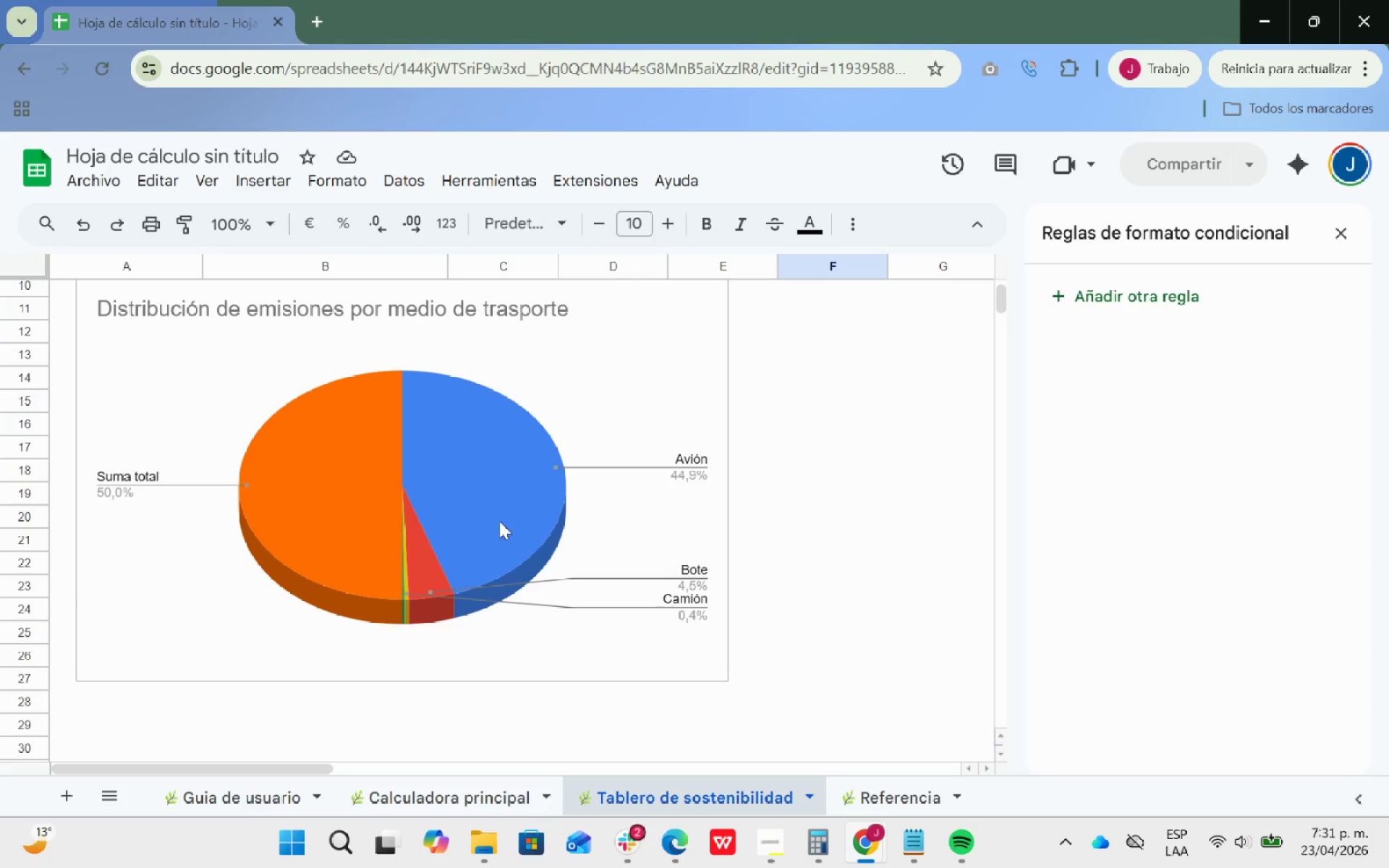 
scroll: coordinate [461, 528], scroll_direction: up, amount: 2.0
 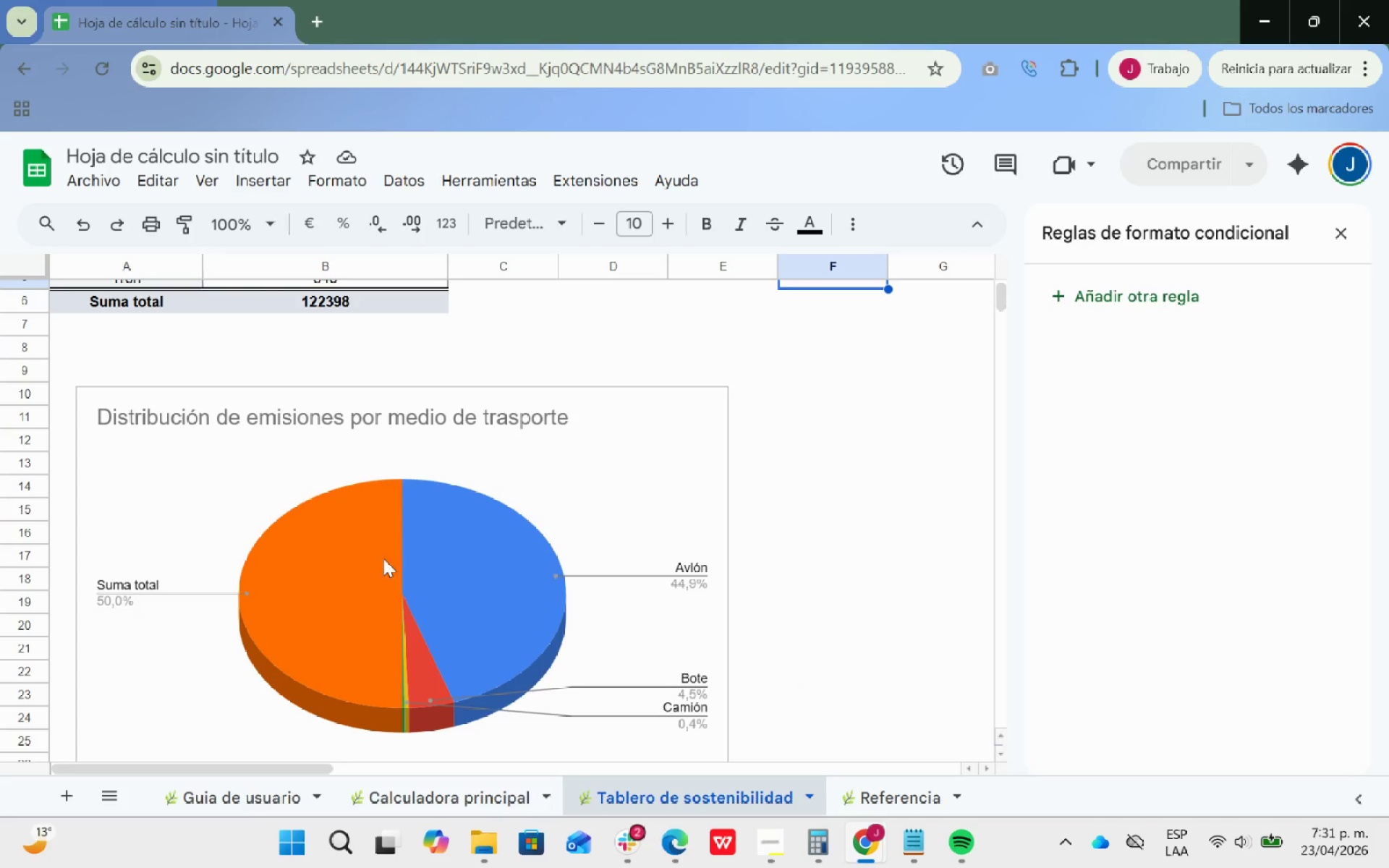 
mouse_move([339, 563])
 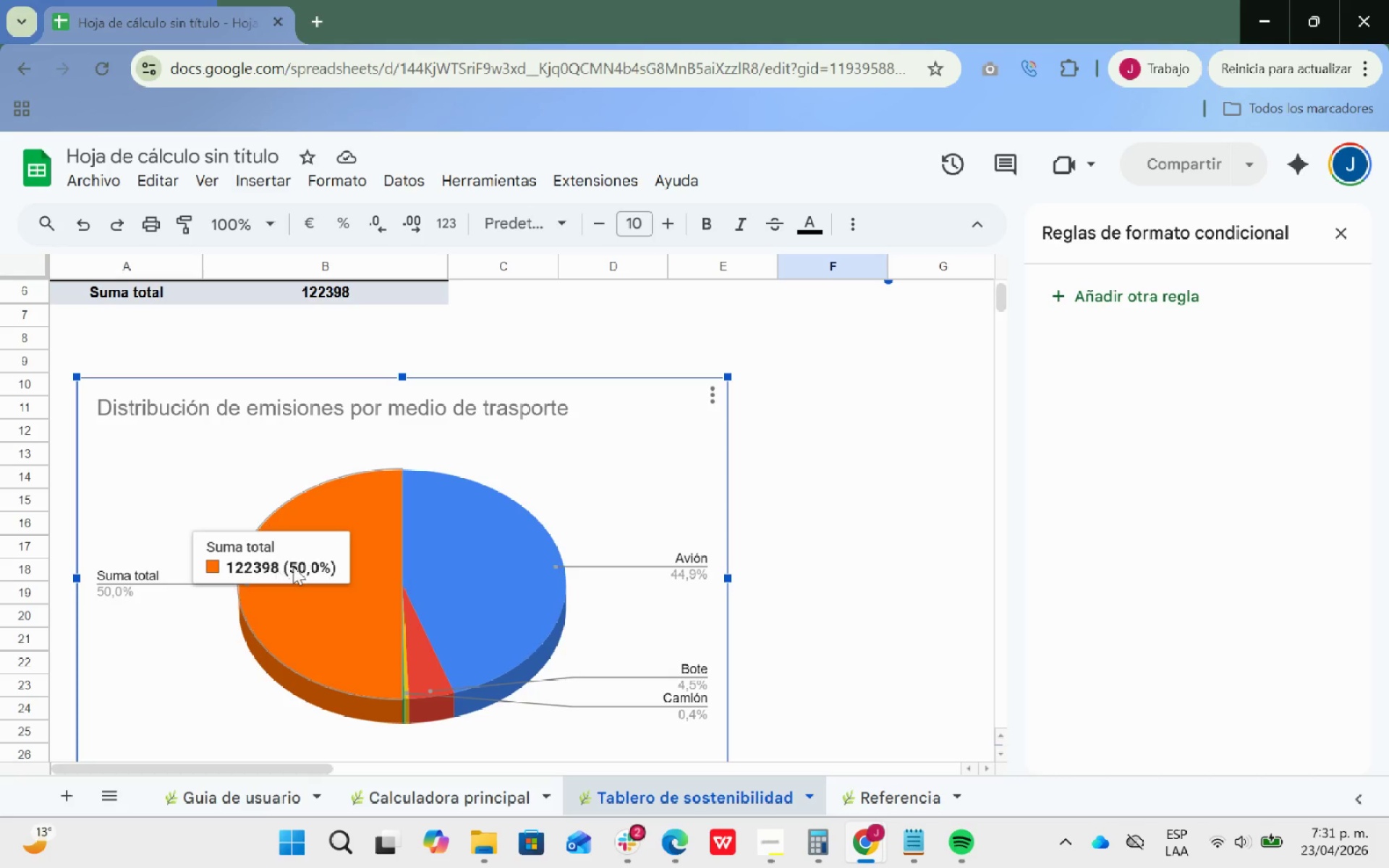 
double_click([293, 566])
 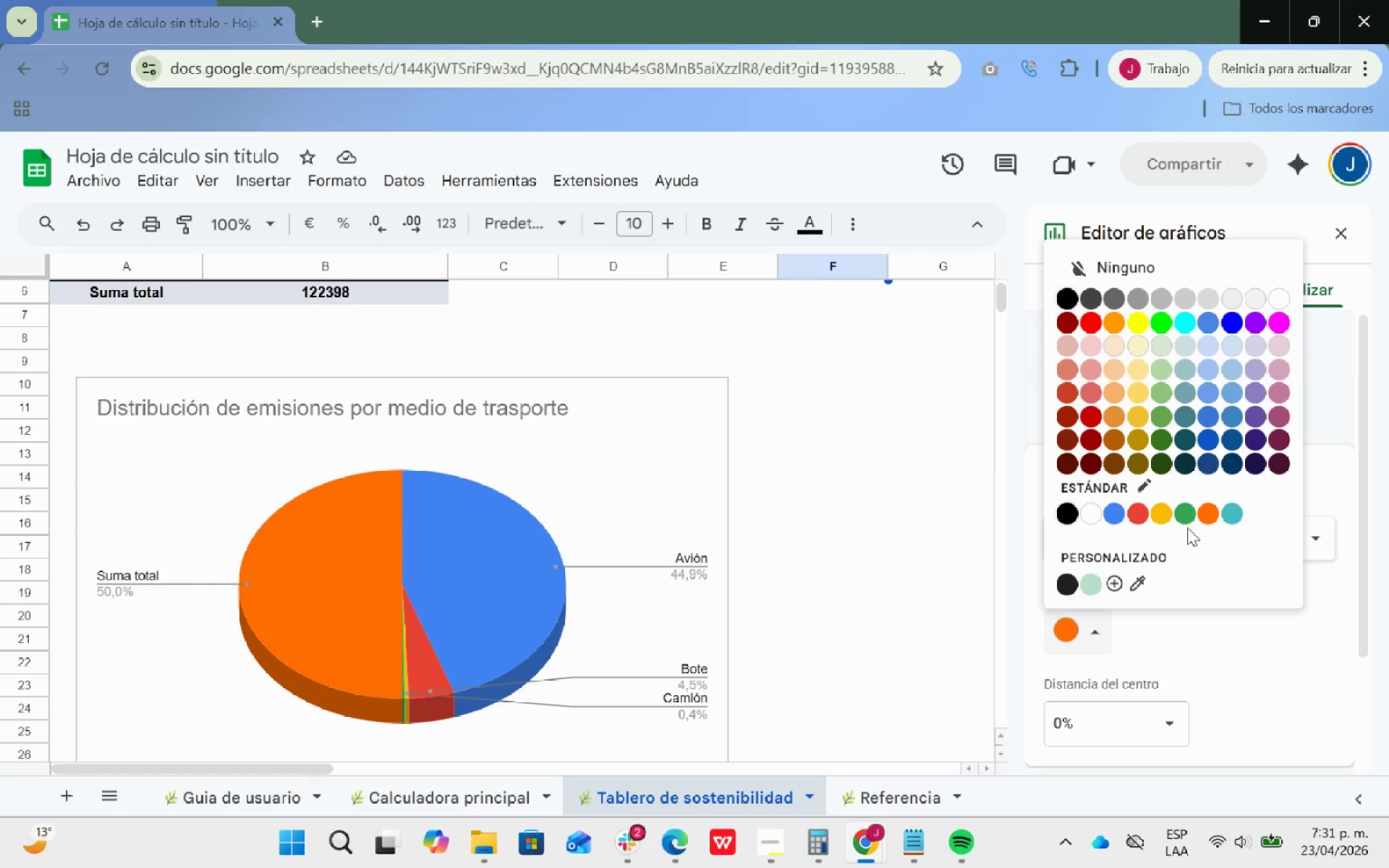 
wait(5.86)
 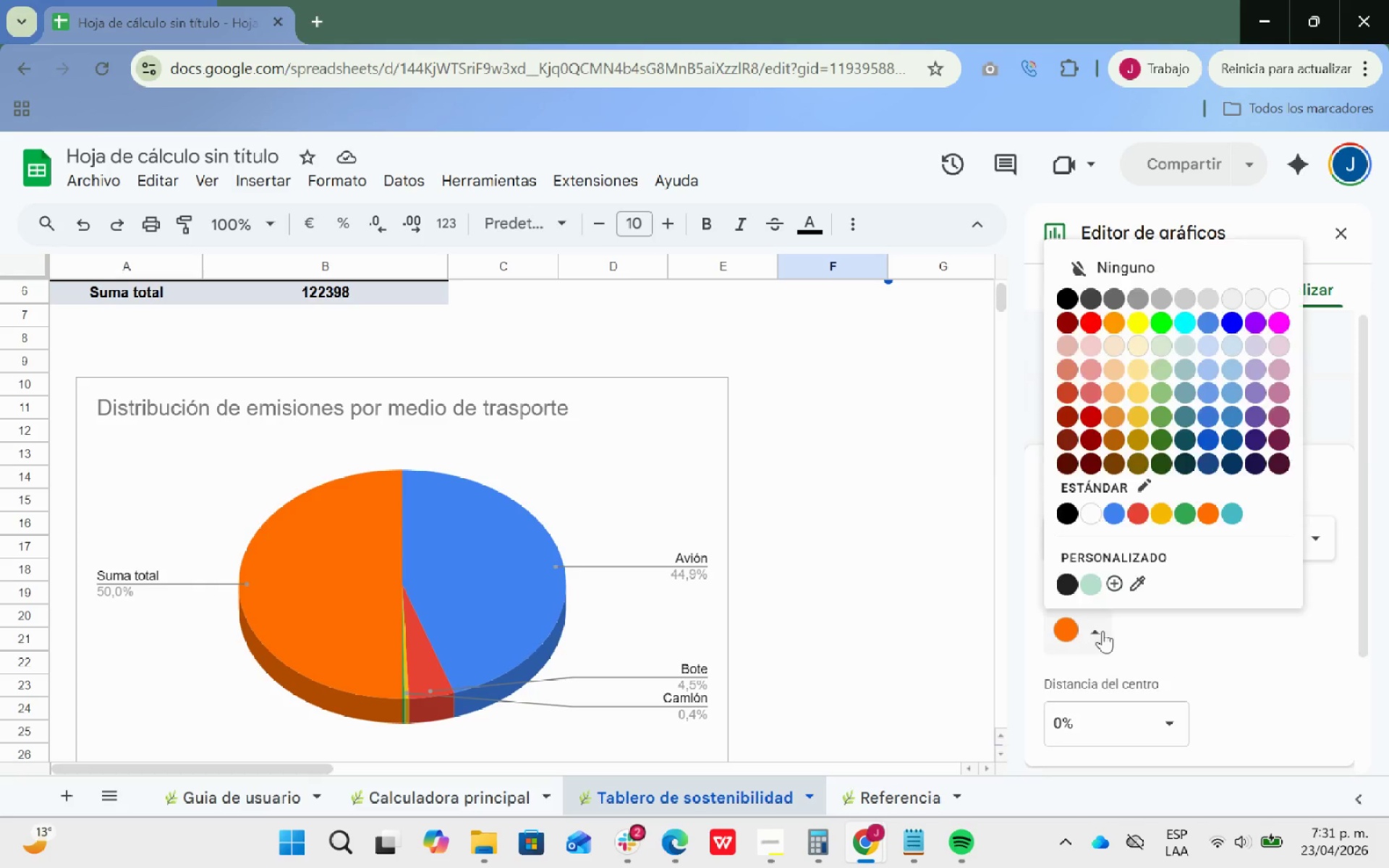 
left_click([1185, 521])
 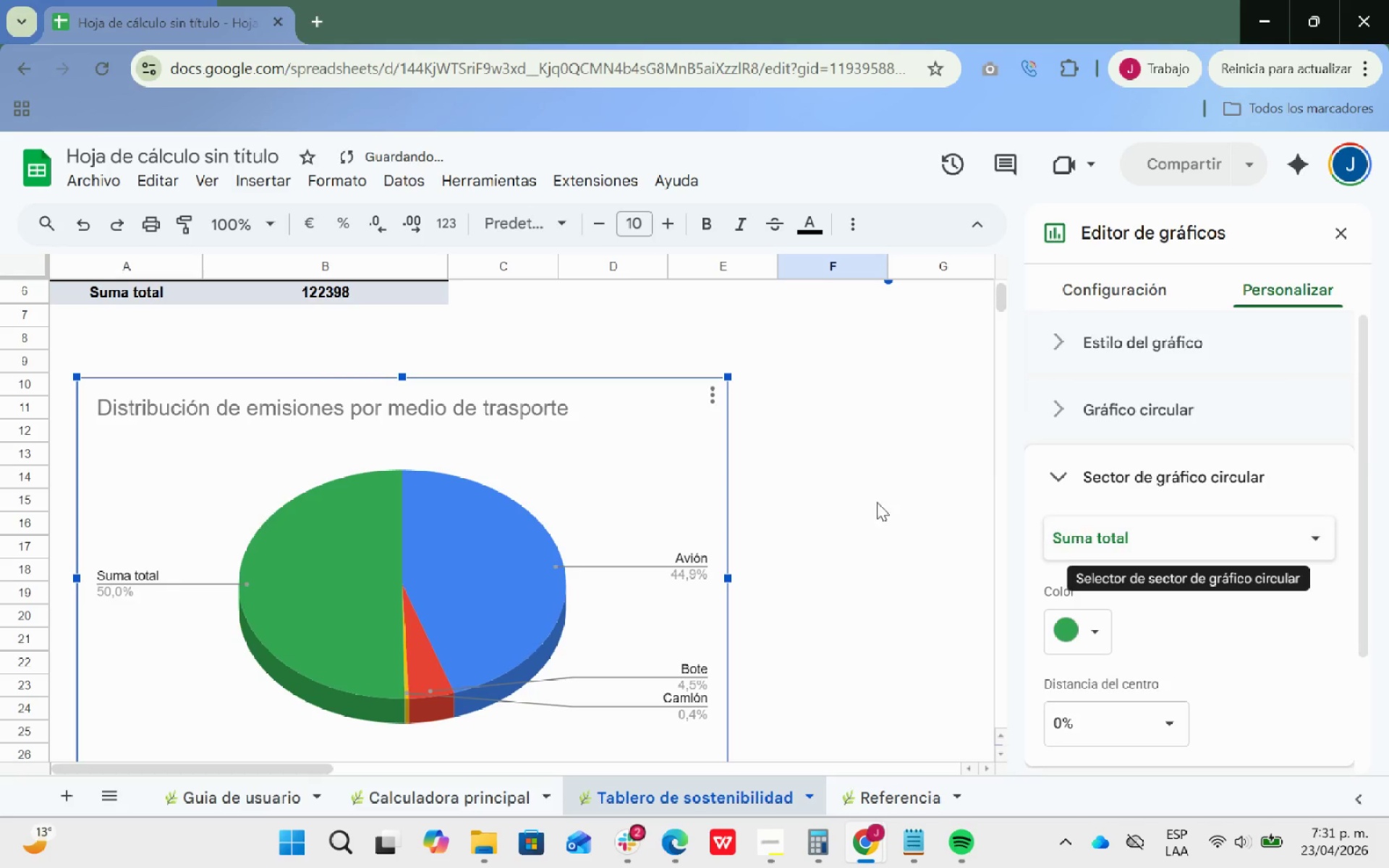 